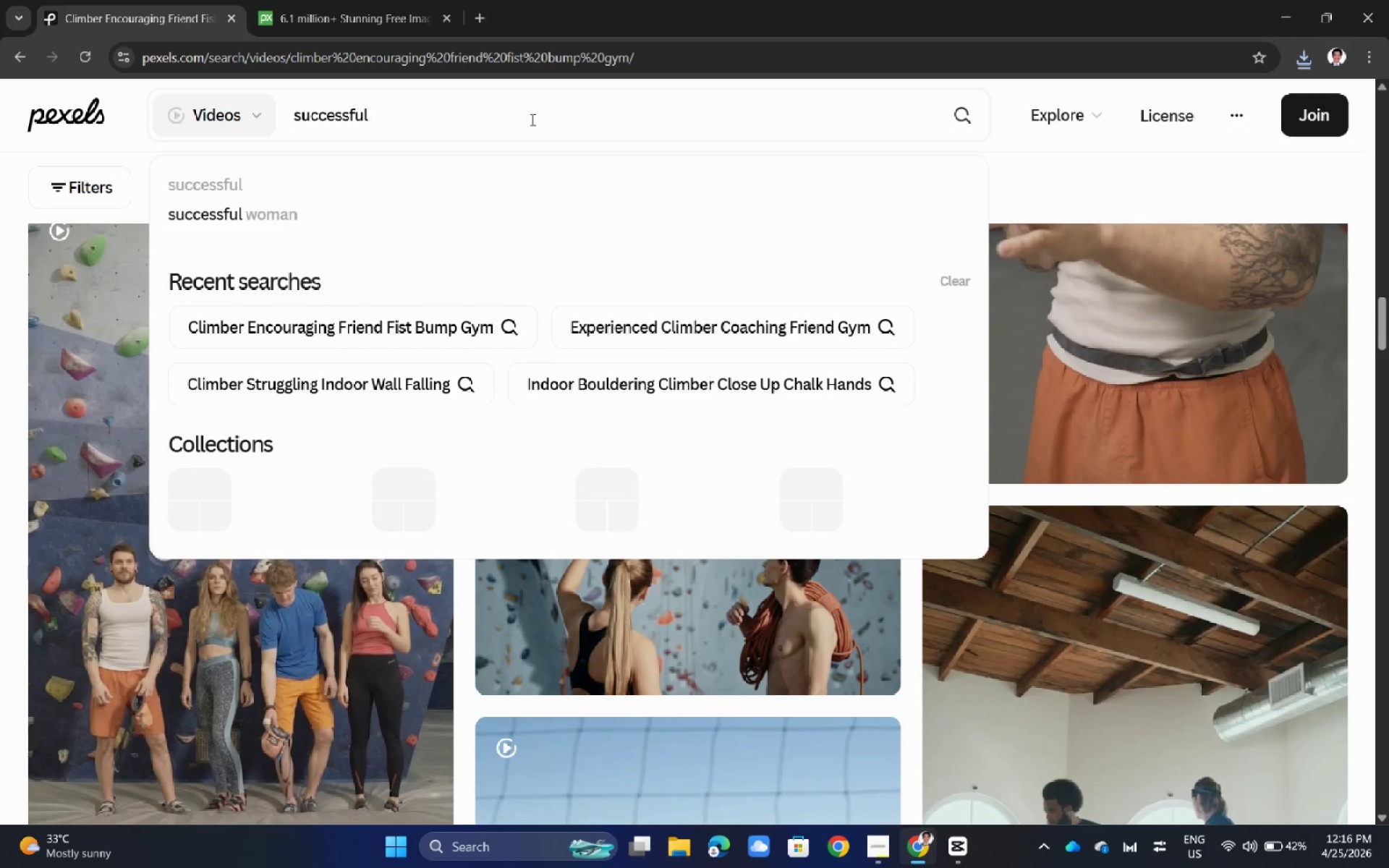 
key(Alt+Tab)
 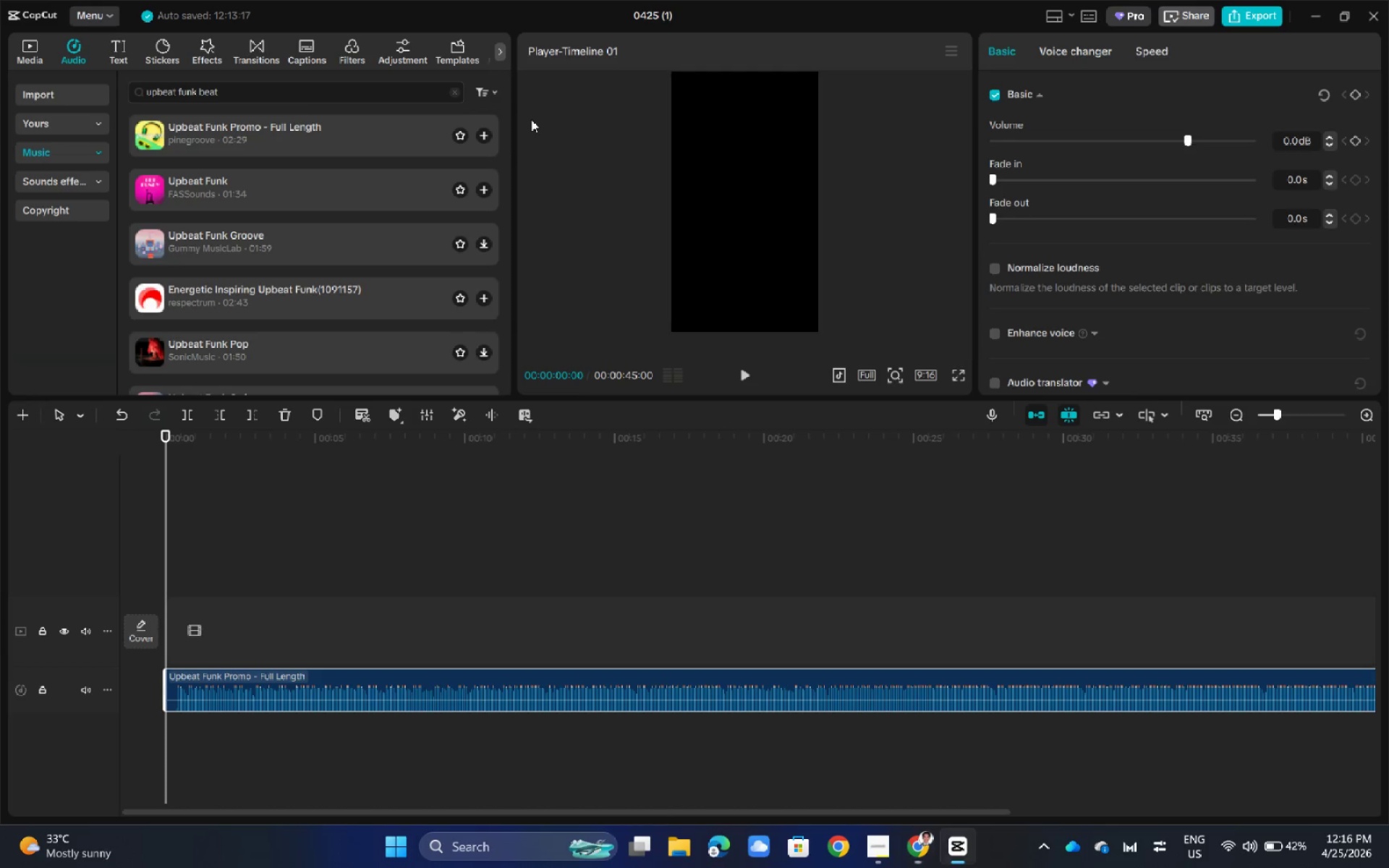 
key(Alt+AltLeft)
 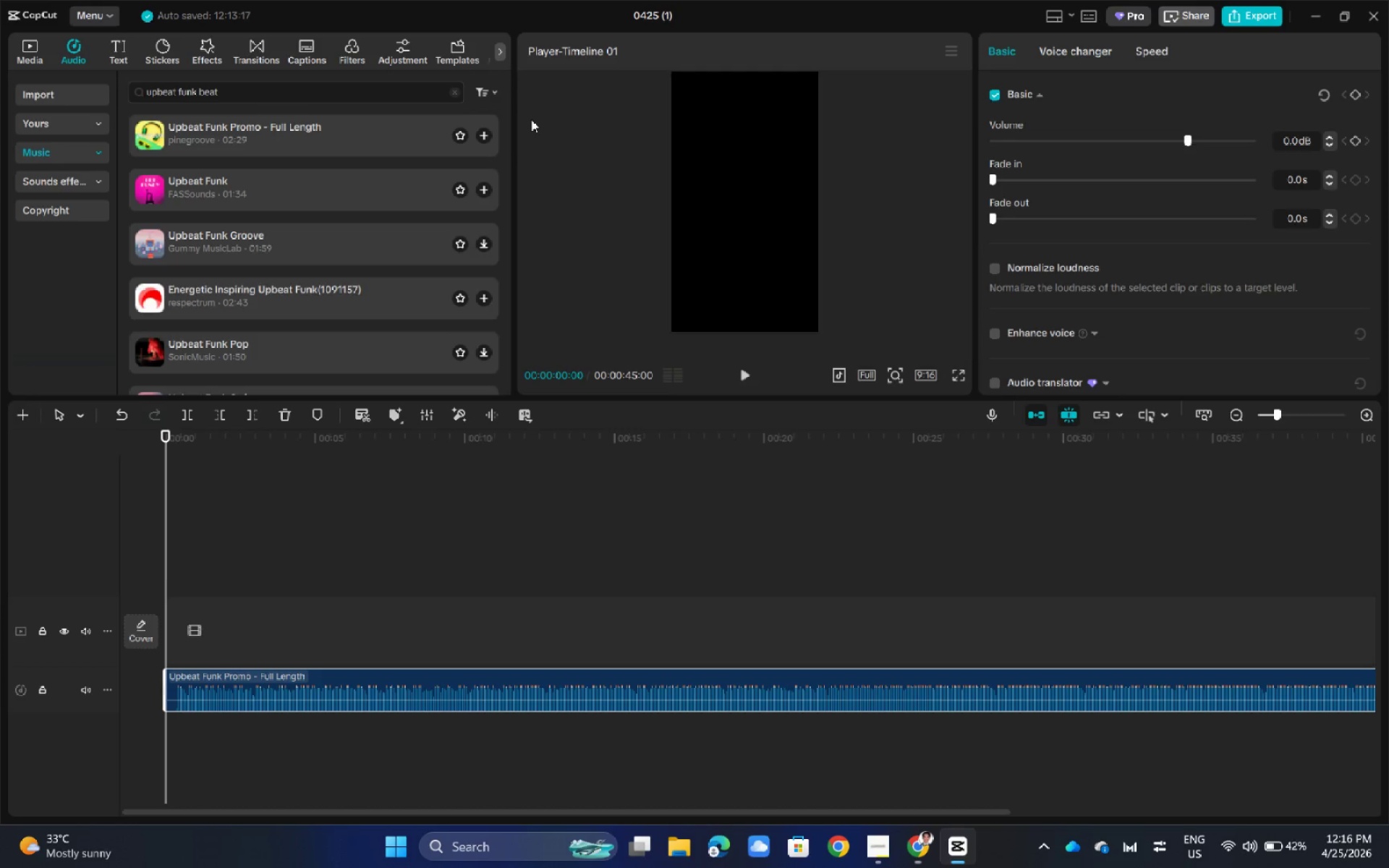 
key(Alt+Tab)
 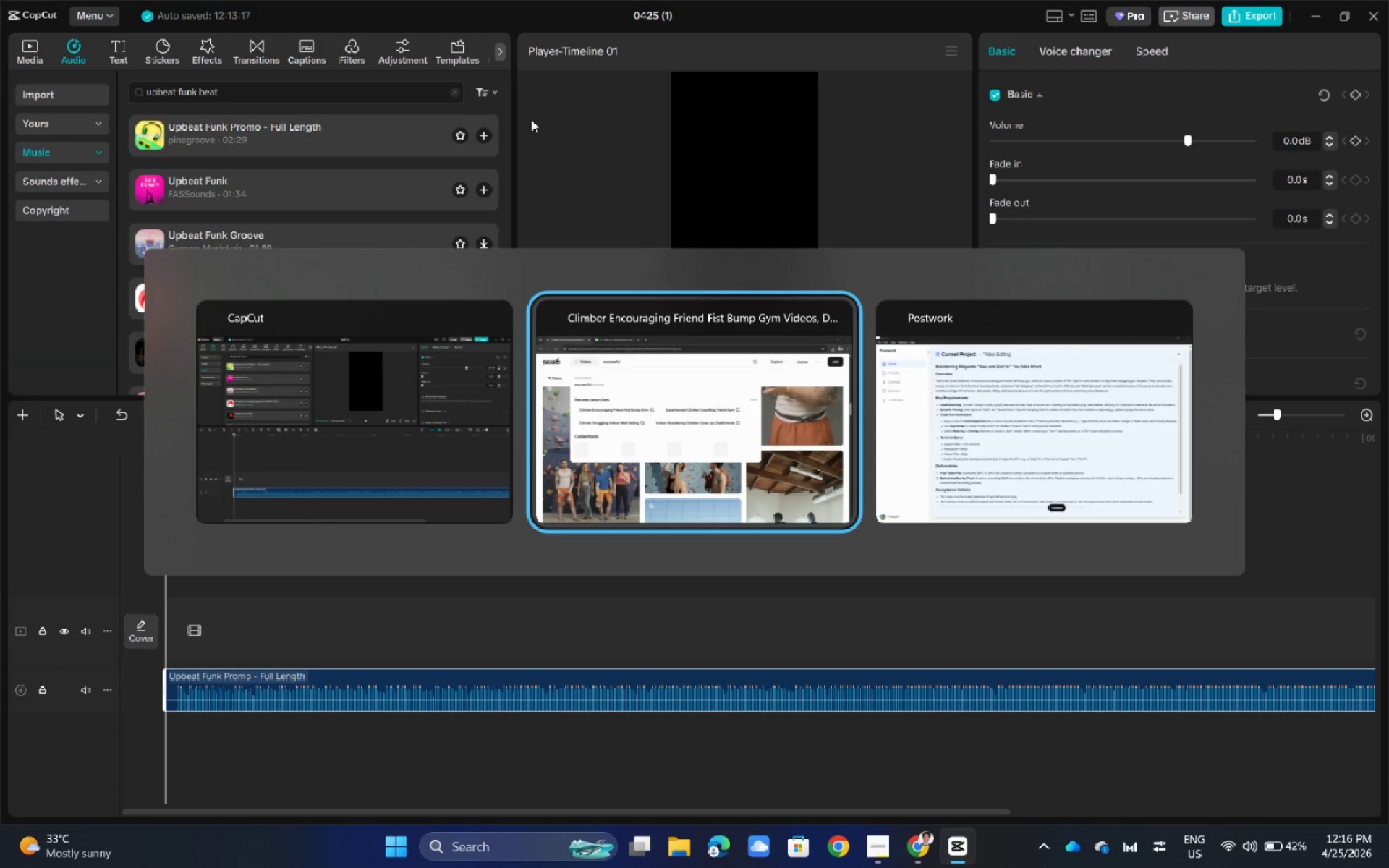 
key(Alt+Tab)